 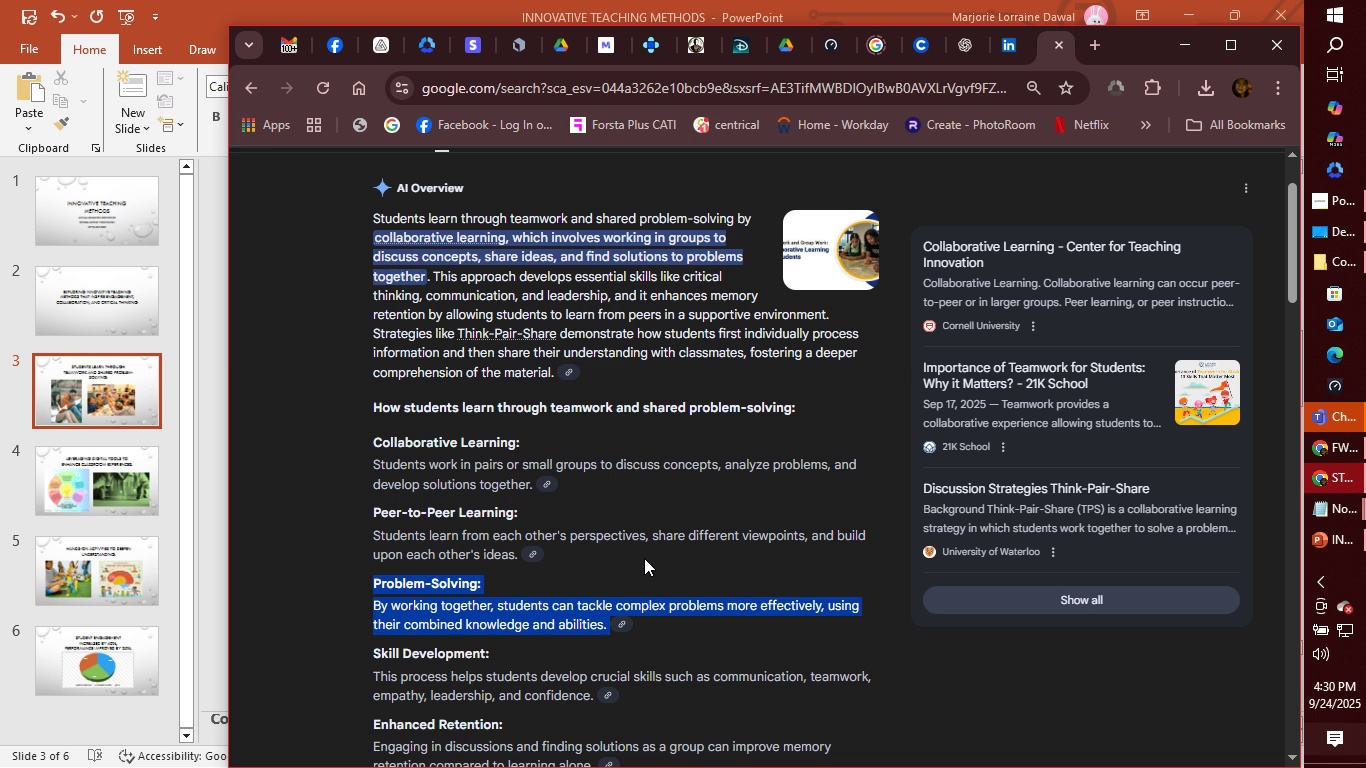 
left_click([136, 566])
 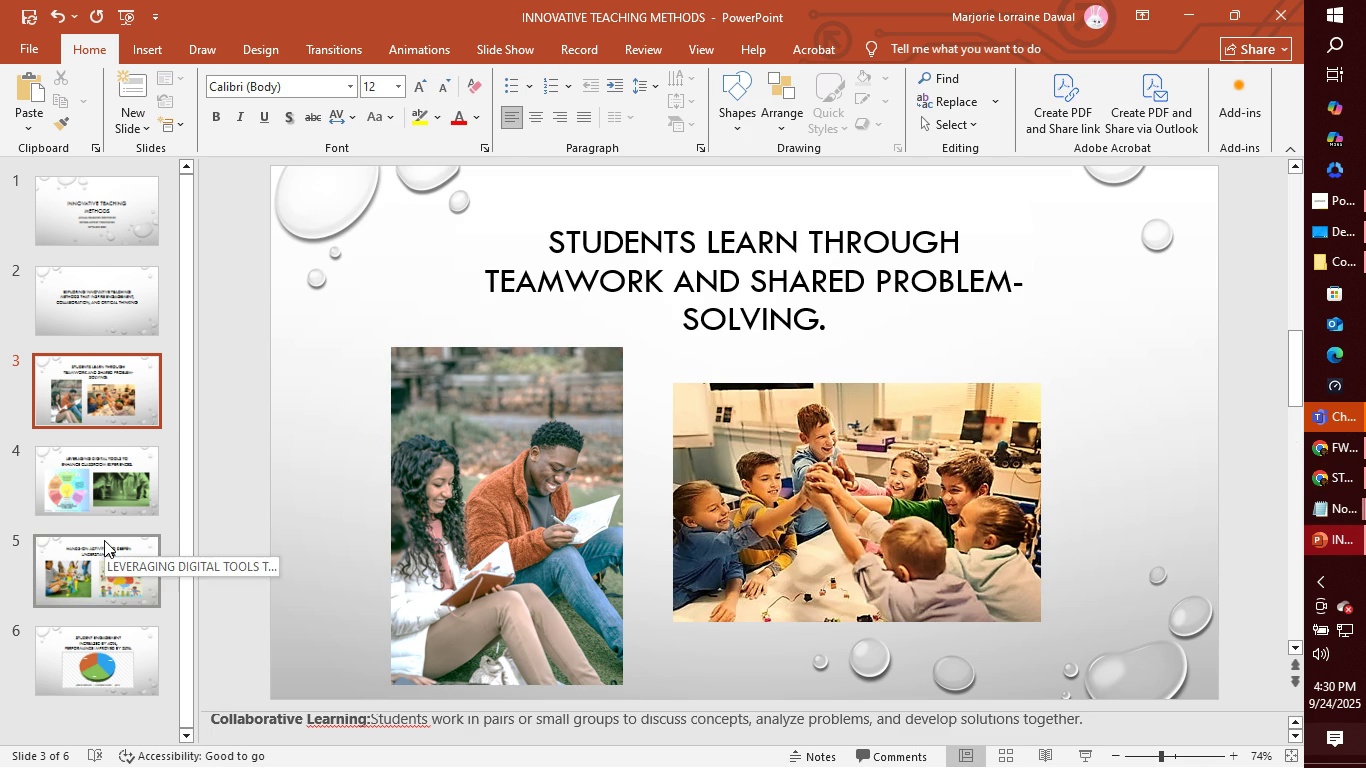 
left_click([104, 540])
 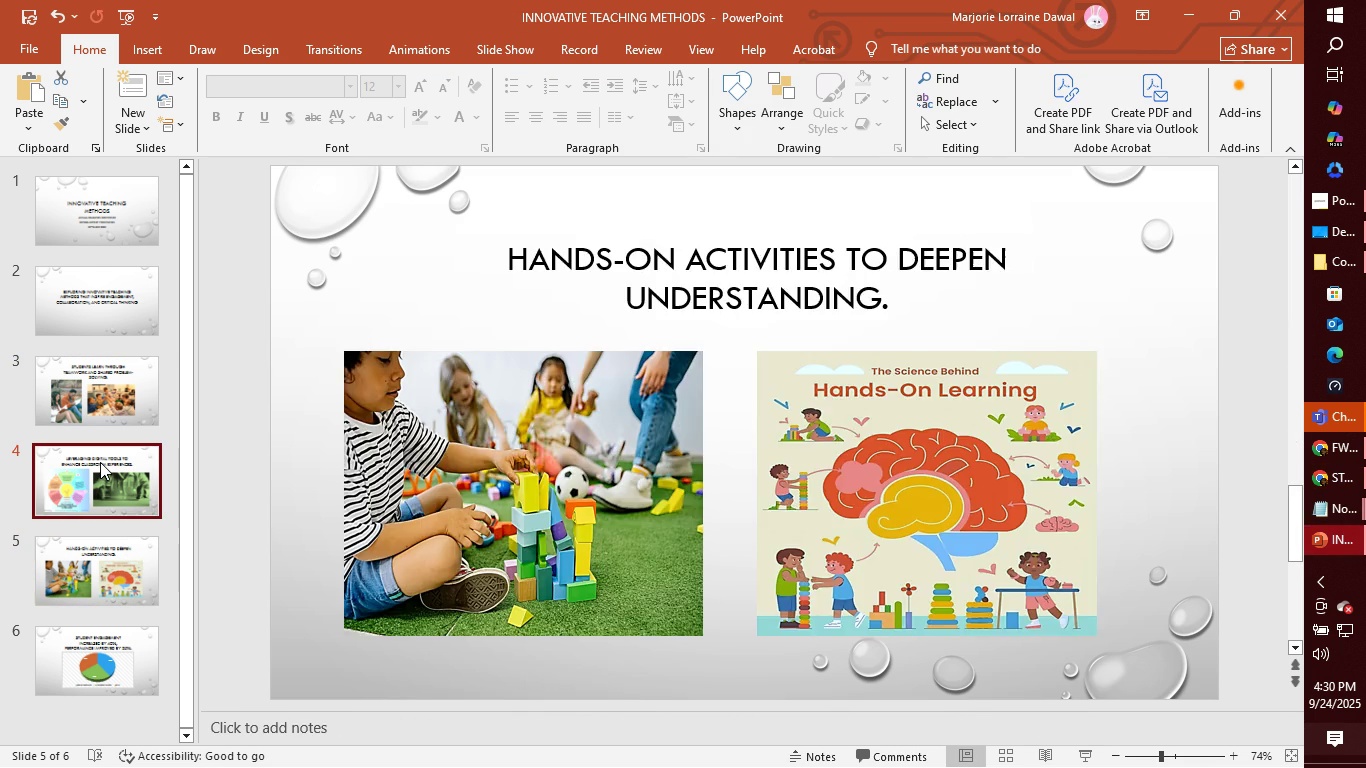 
left_click([100, 462])
 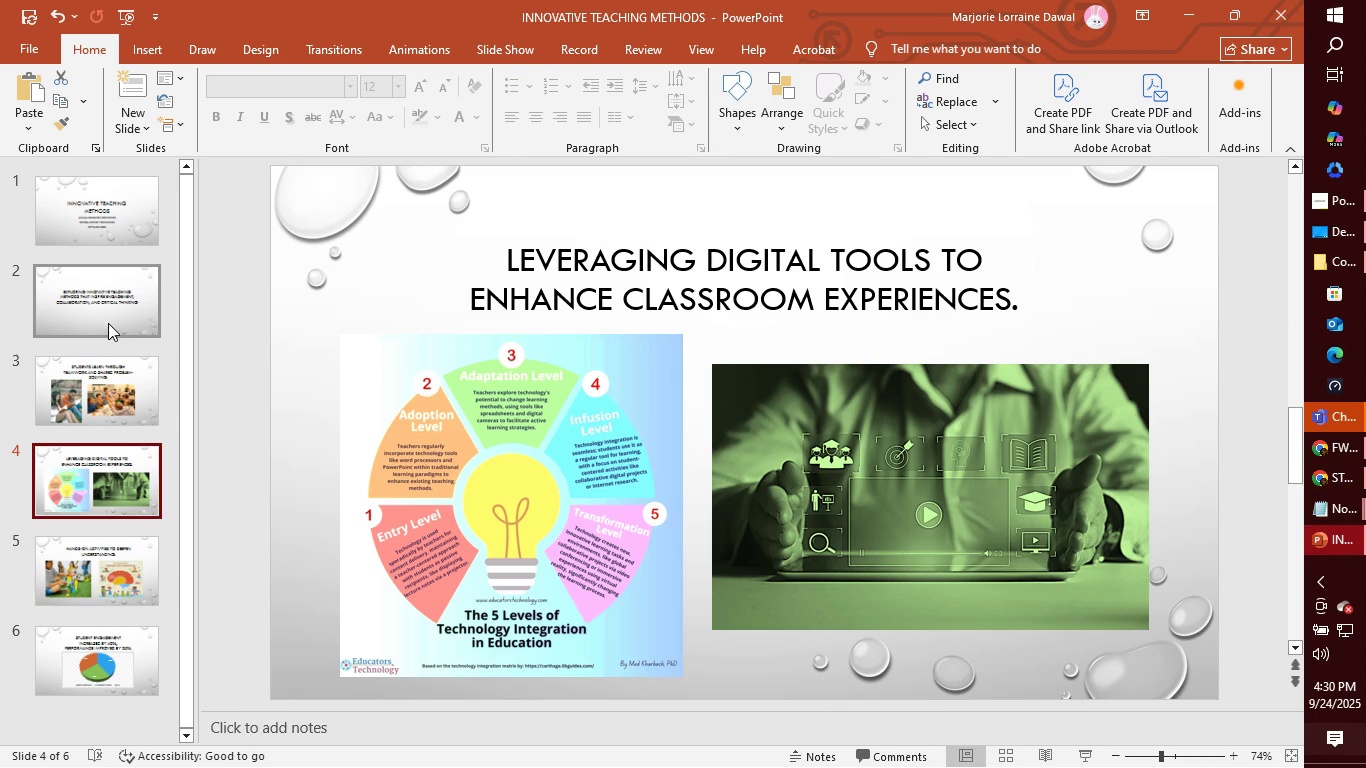 
left_click([104, 364])
 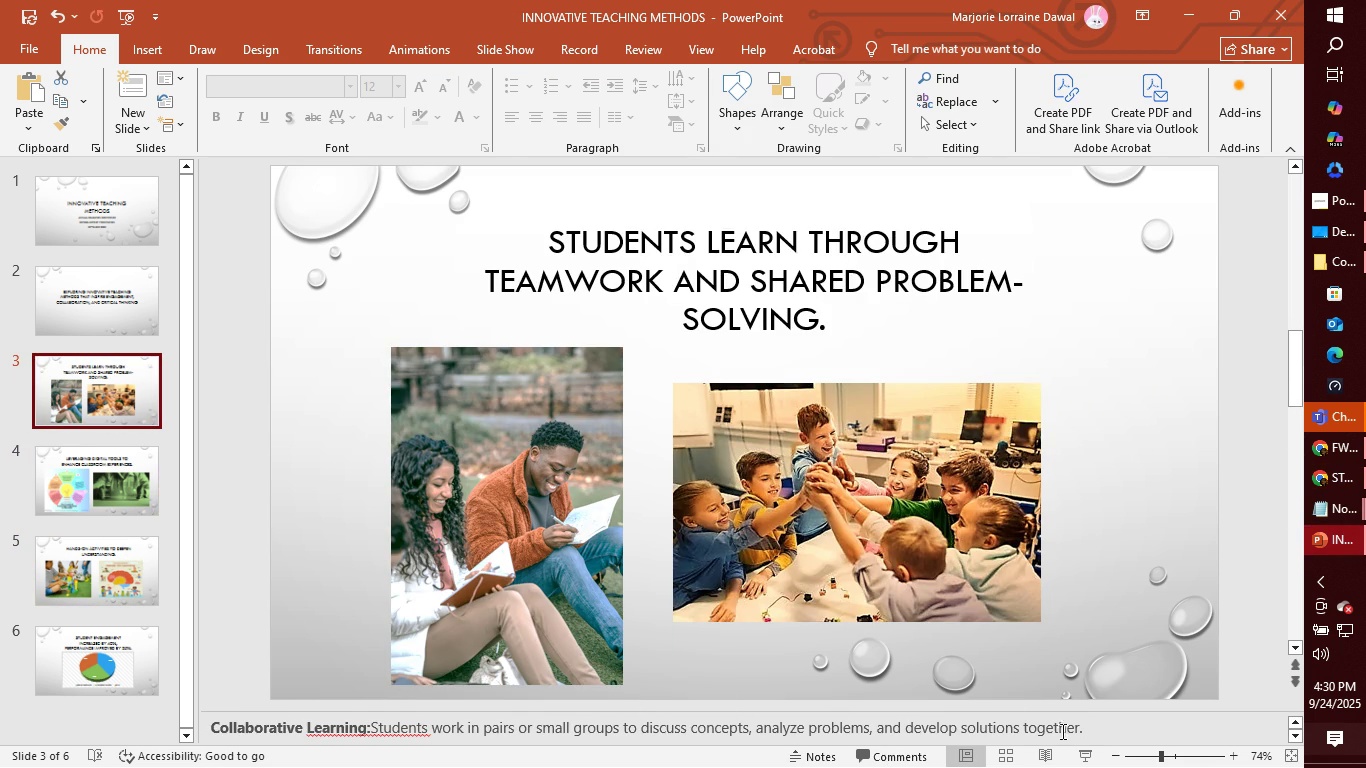 
left_click([1095, 737])